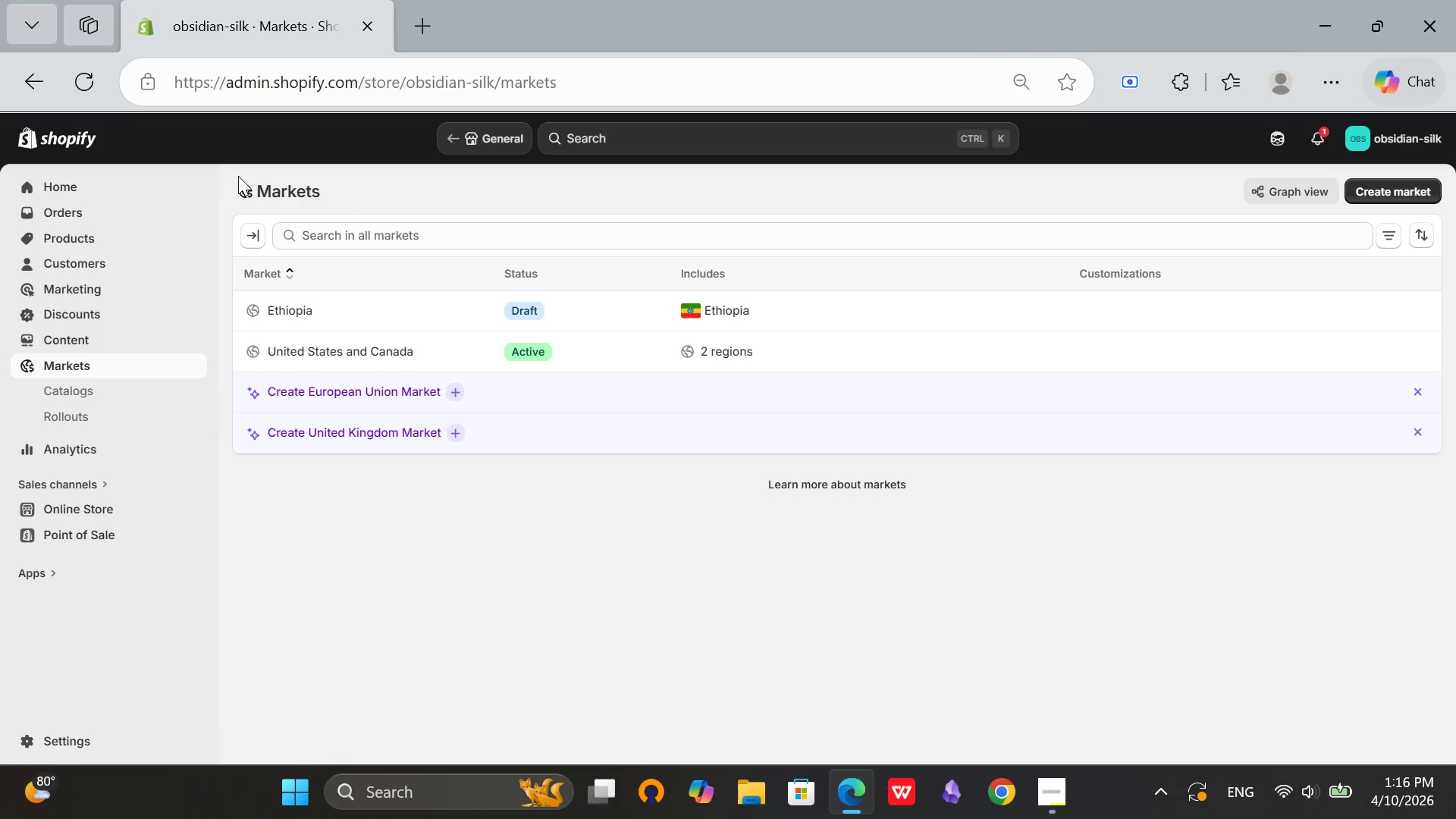 
left_click([100, 232])
 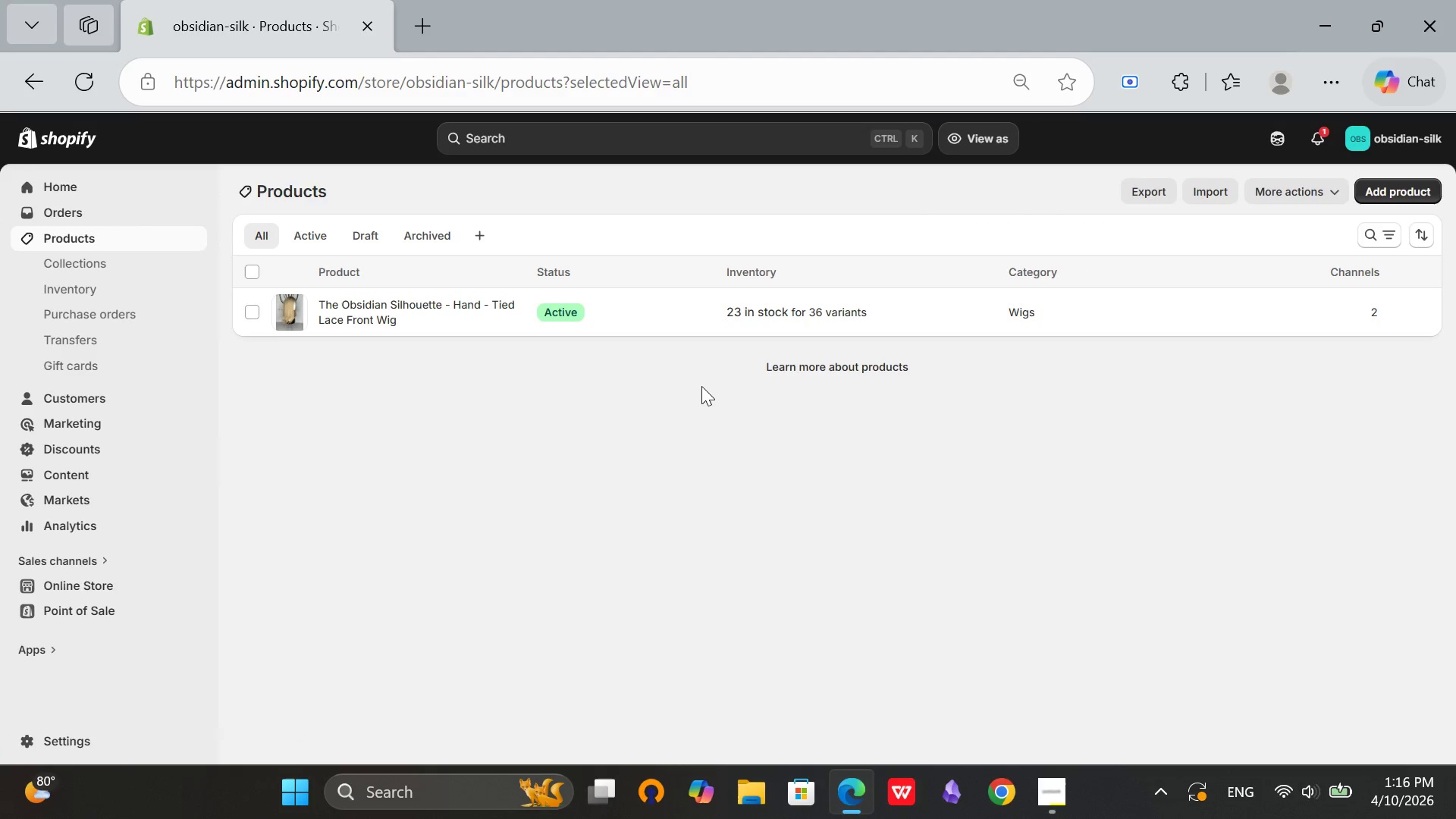 
scroll: coordinate [701, 386], scroll_direction: up, amount: 2.0
 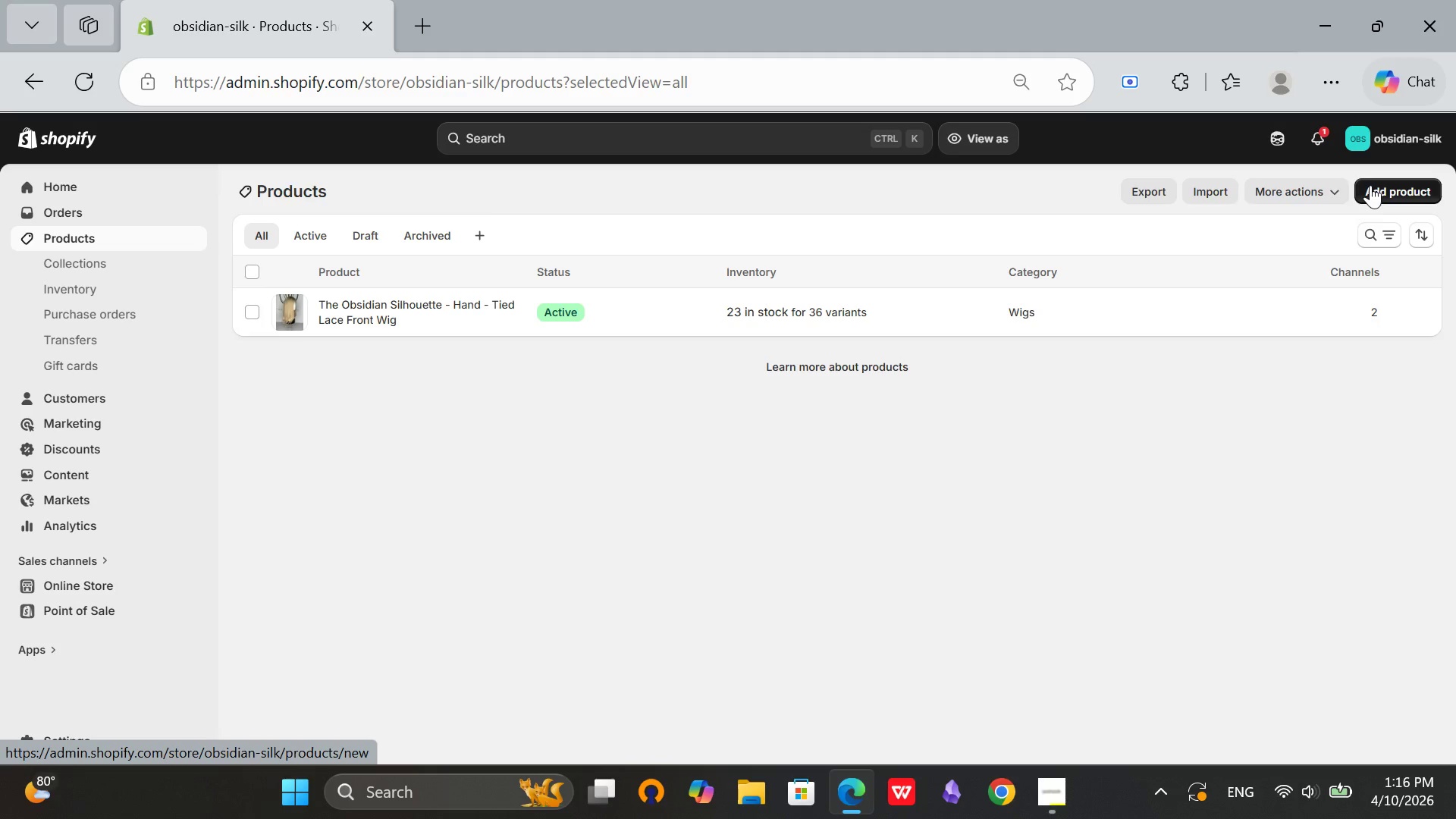 
left_click([1370, 185])
 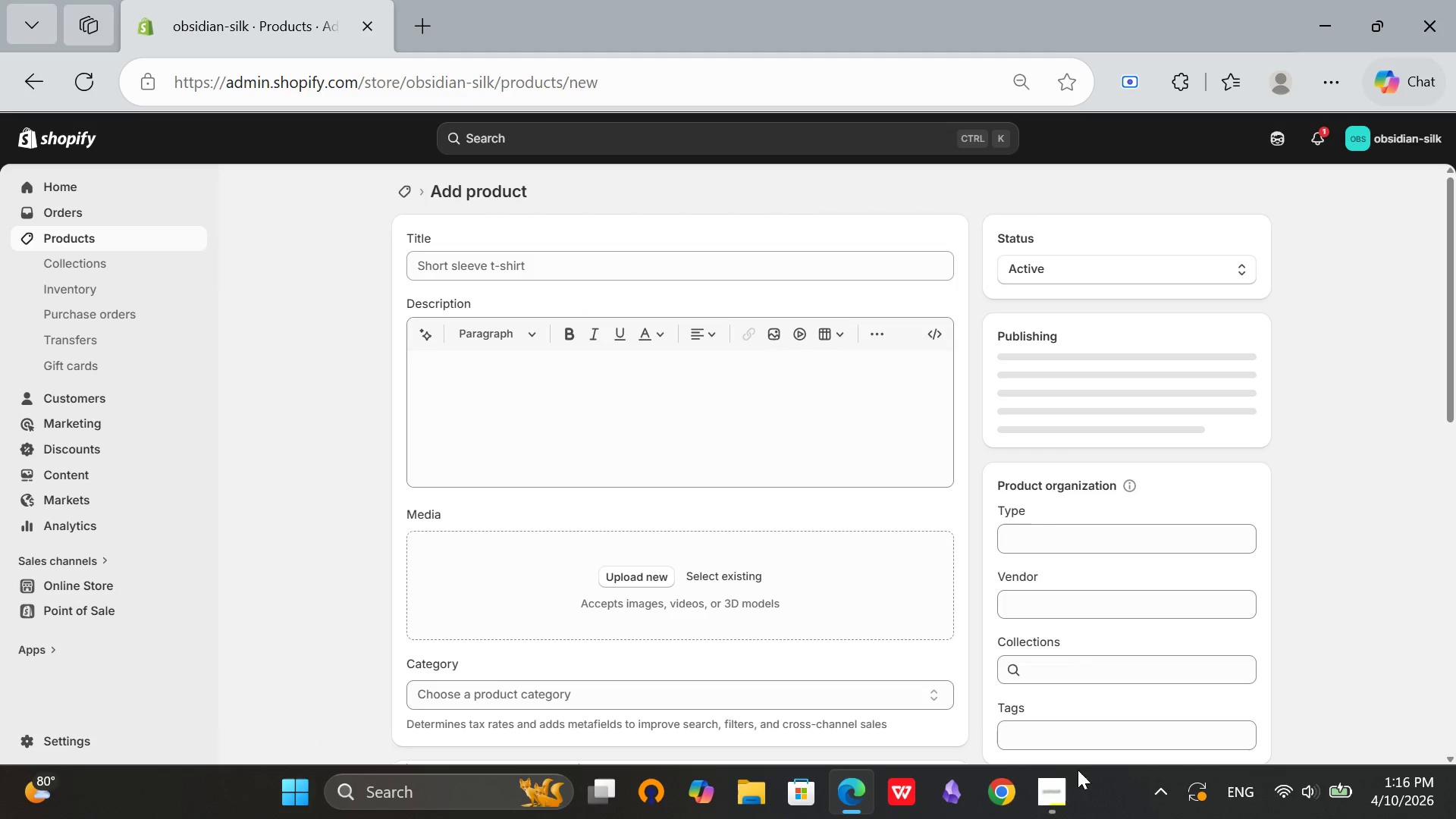 
left_click([1040, 793])